 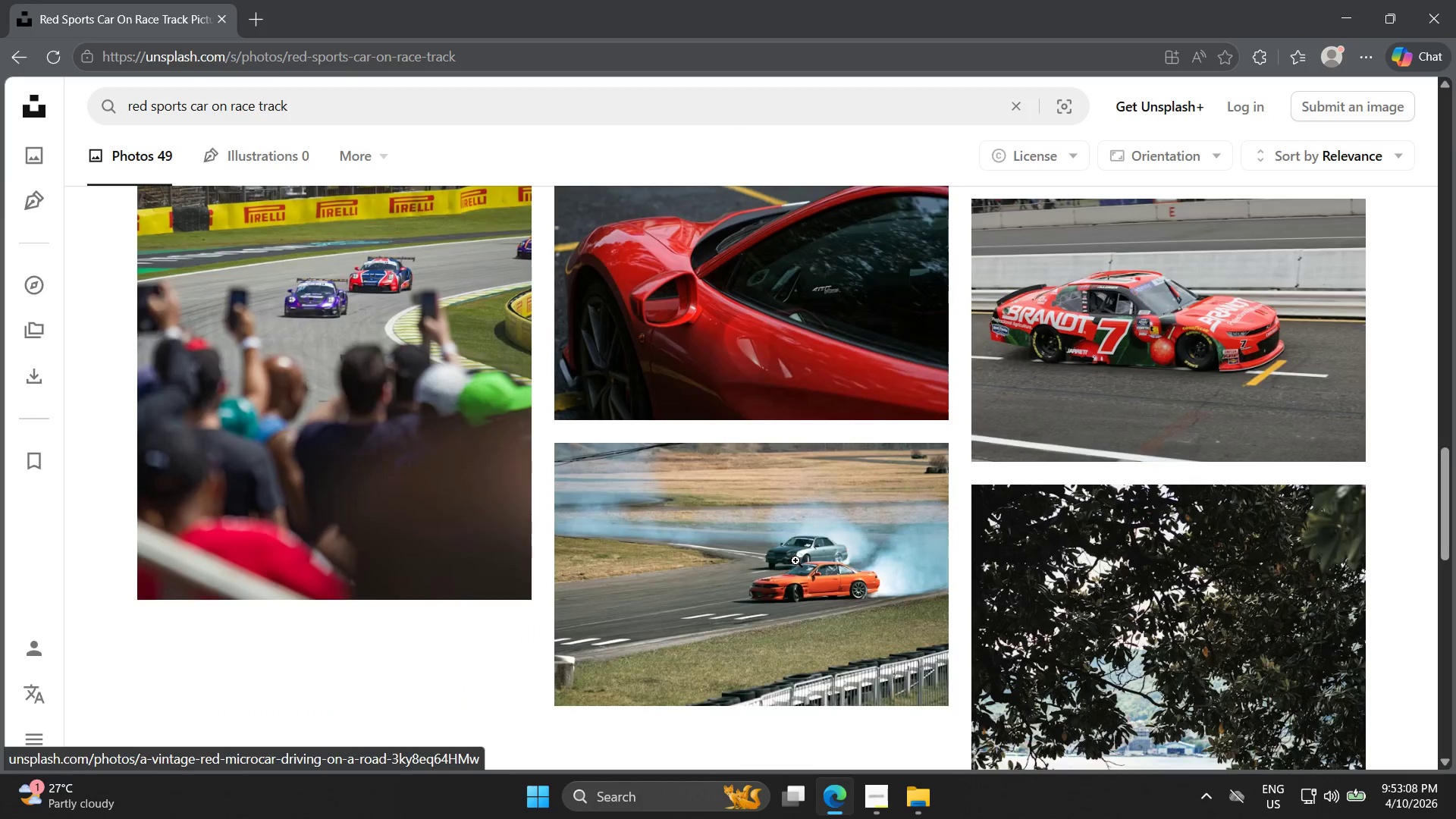 
scroll: coordinate [833, 533], scroll_direction: down, amount: 13.0
 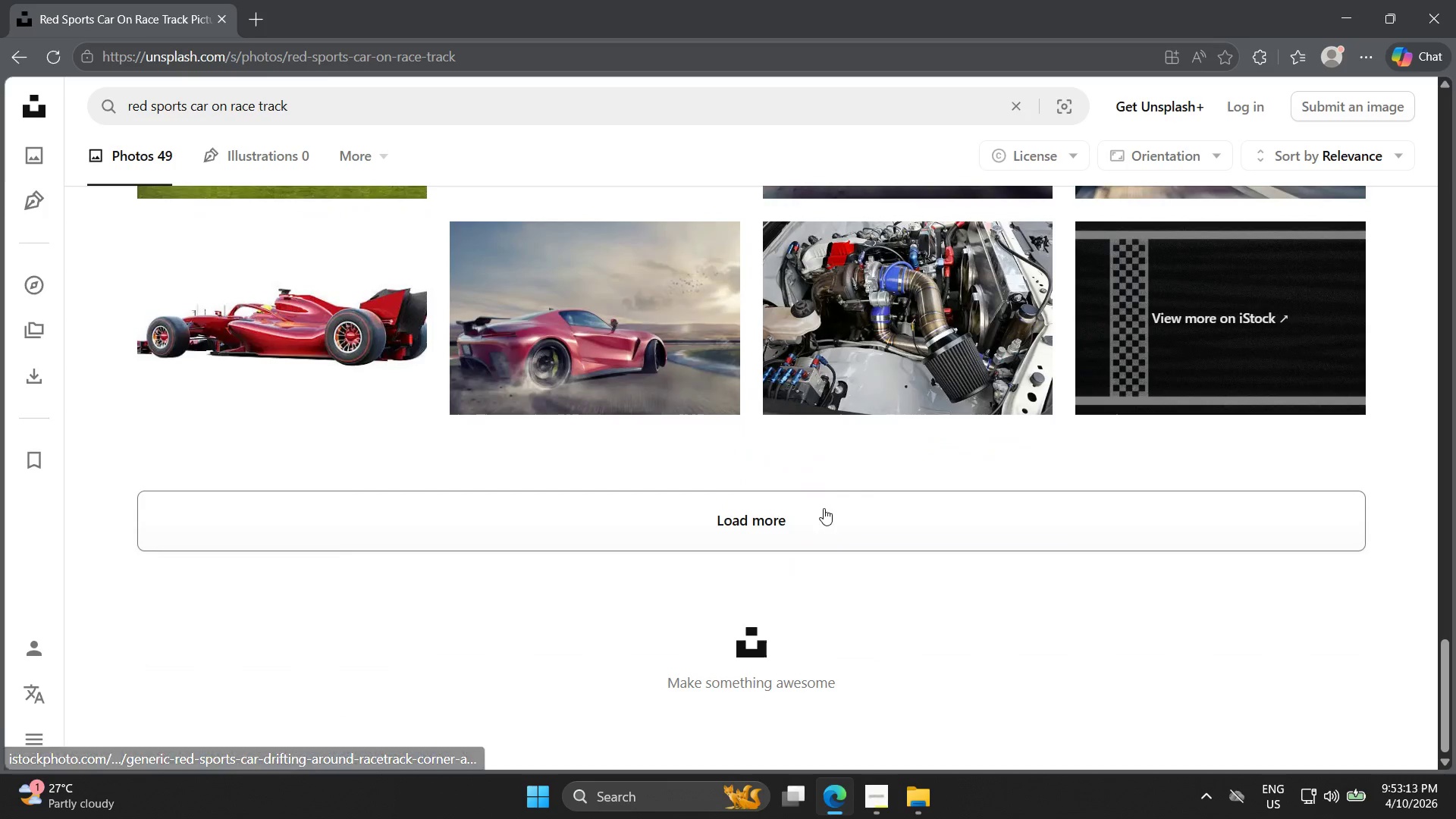 
left_click([825, 519])
 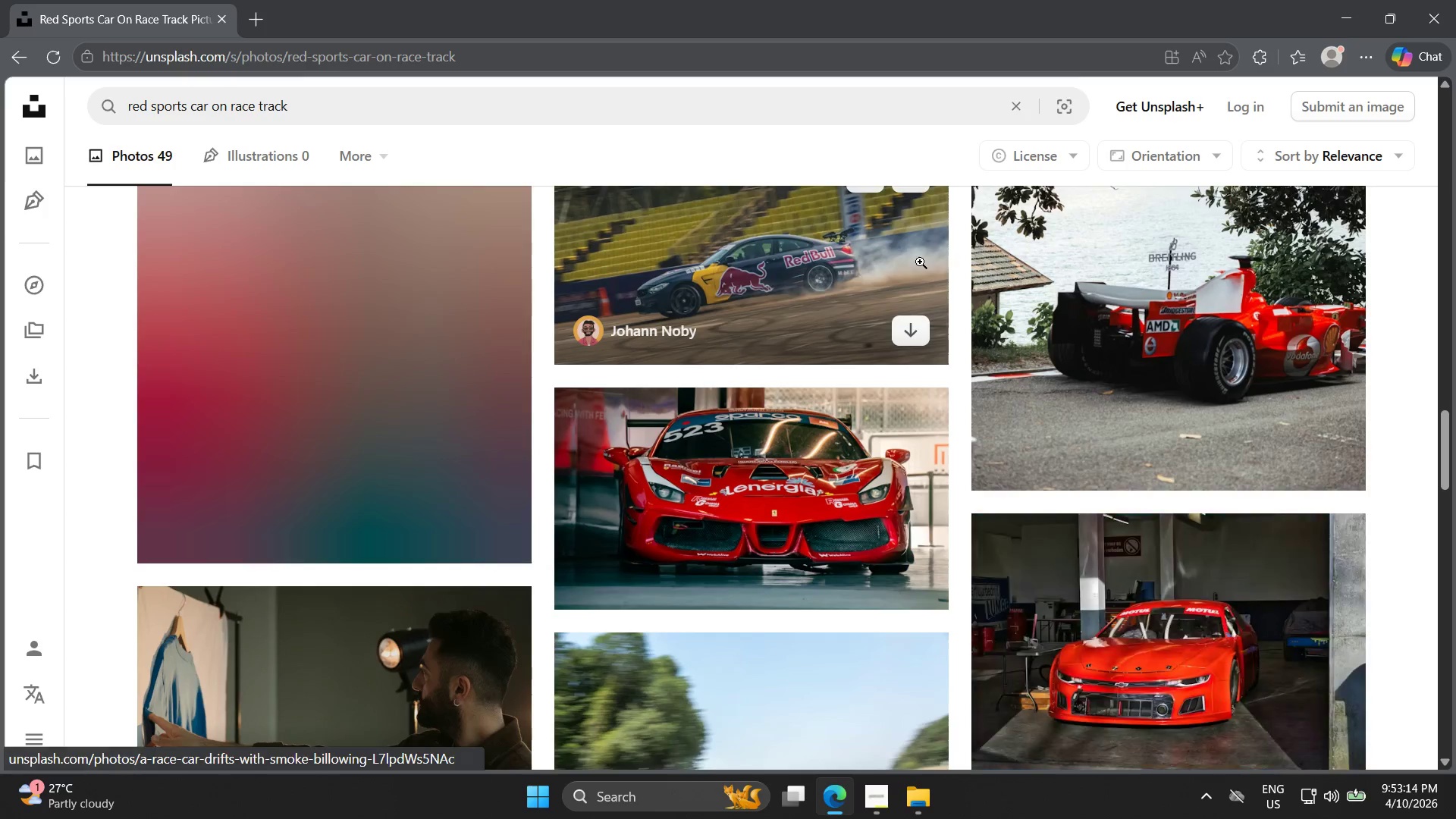 
scroll: coordinate [911, 253], scroll_direction: down, amount: 14.0
 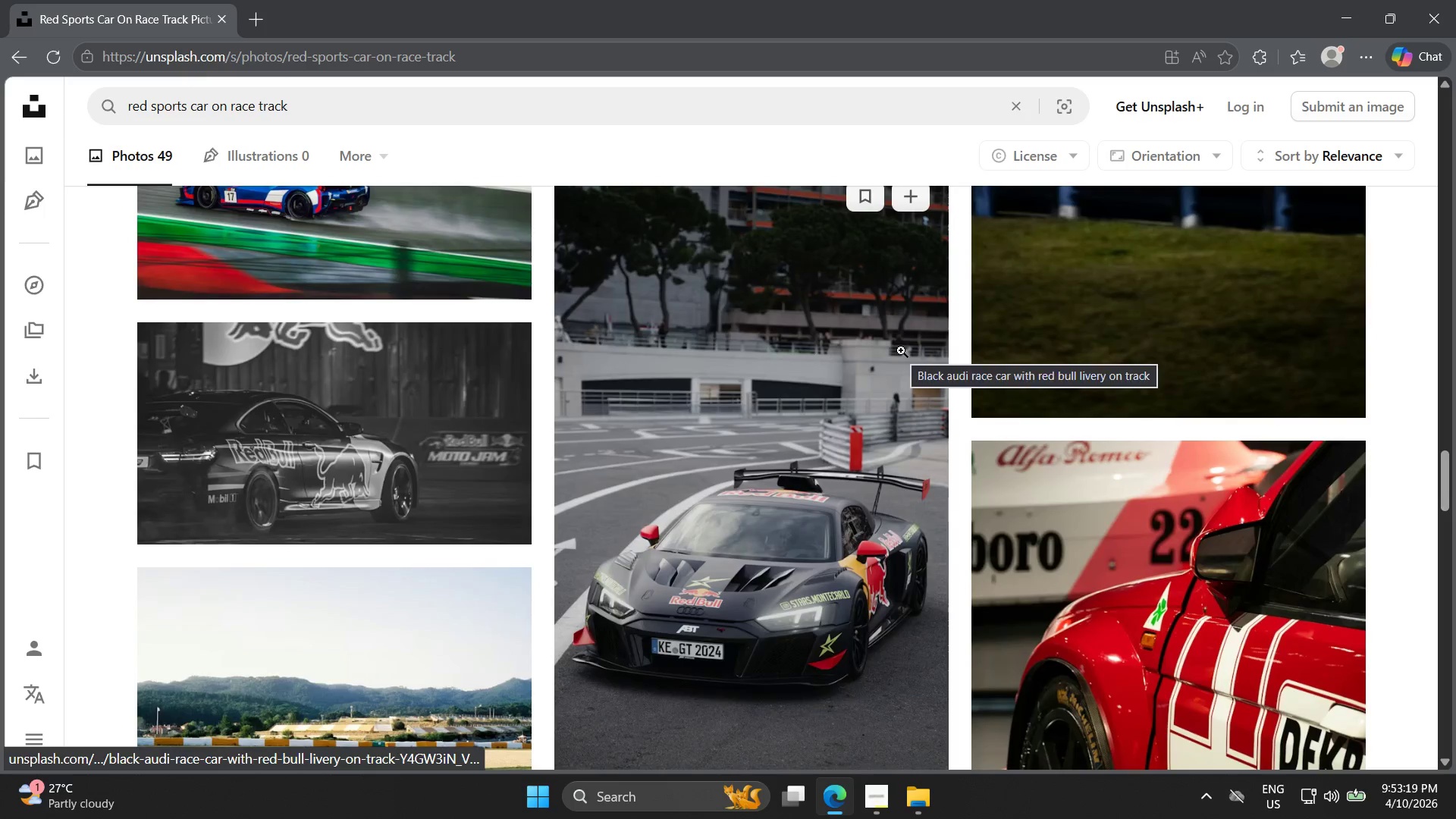 
scroll: coordinate [984, 450], scroll_direction: down, amount: 23.0
 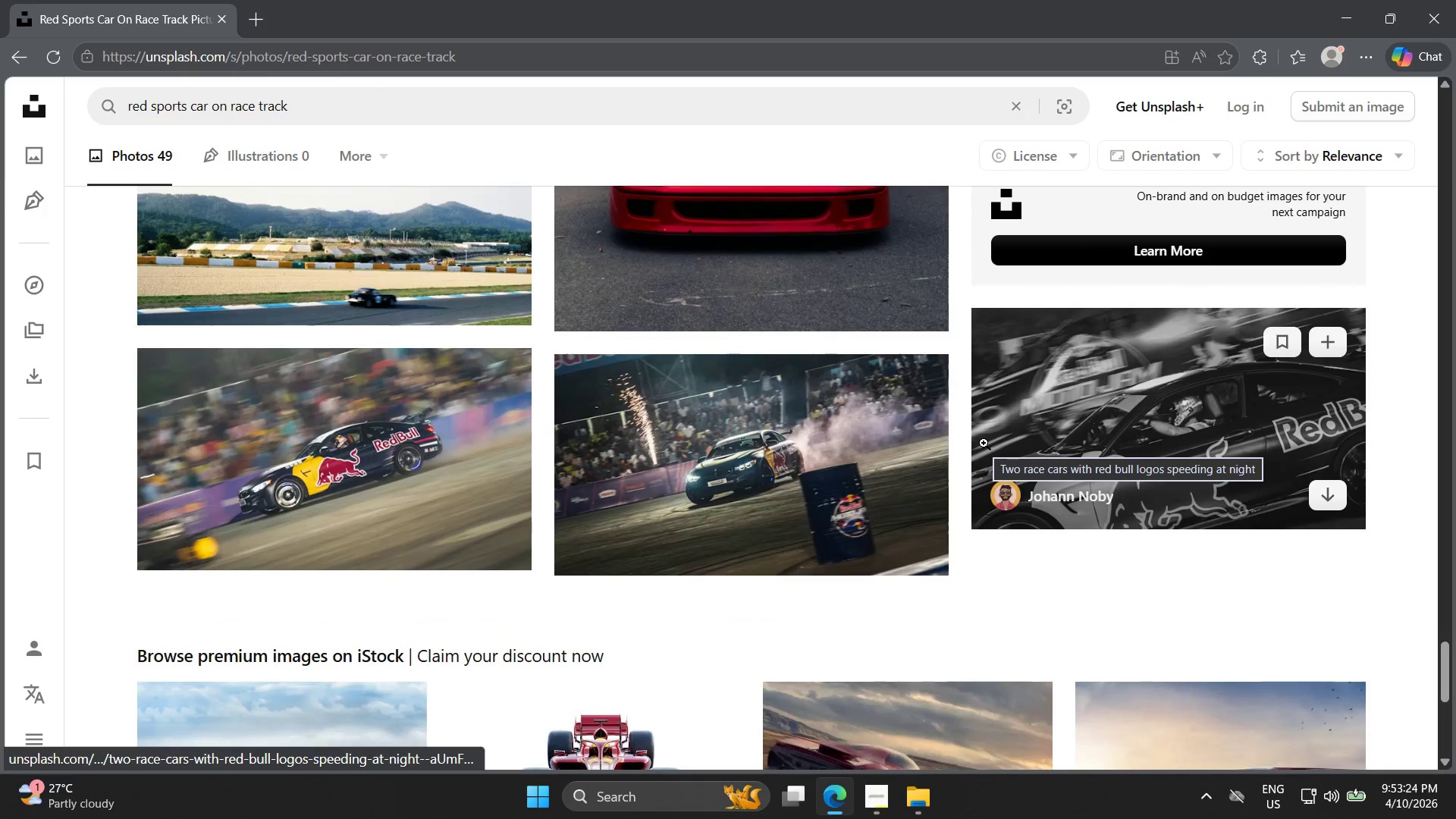 
scroll: coordinate [984, 441], scroll_direction: up, amount: 4.0
 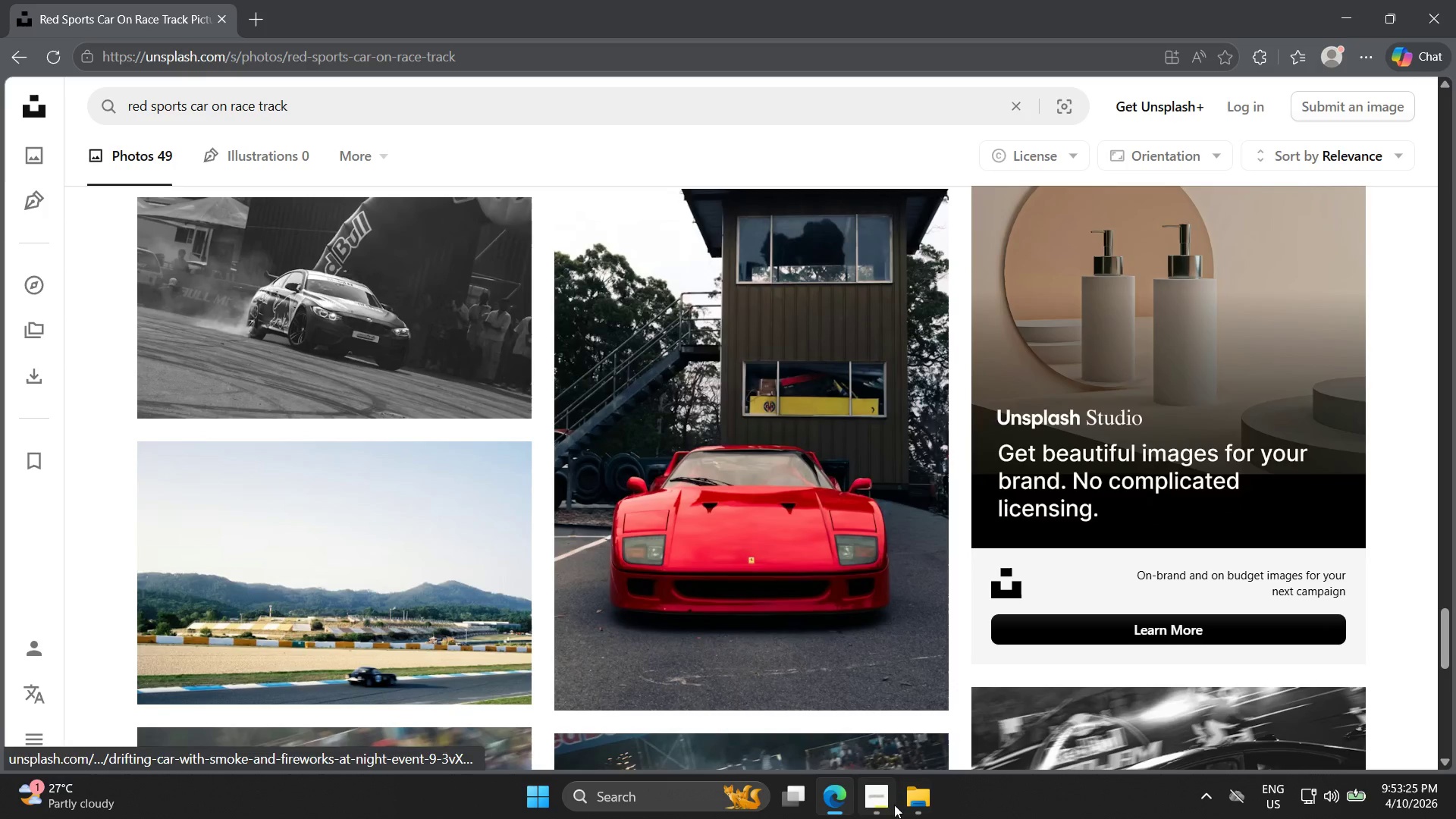 
left_click([888, 802])